 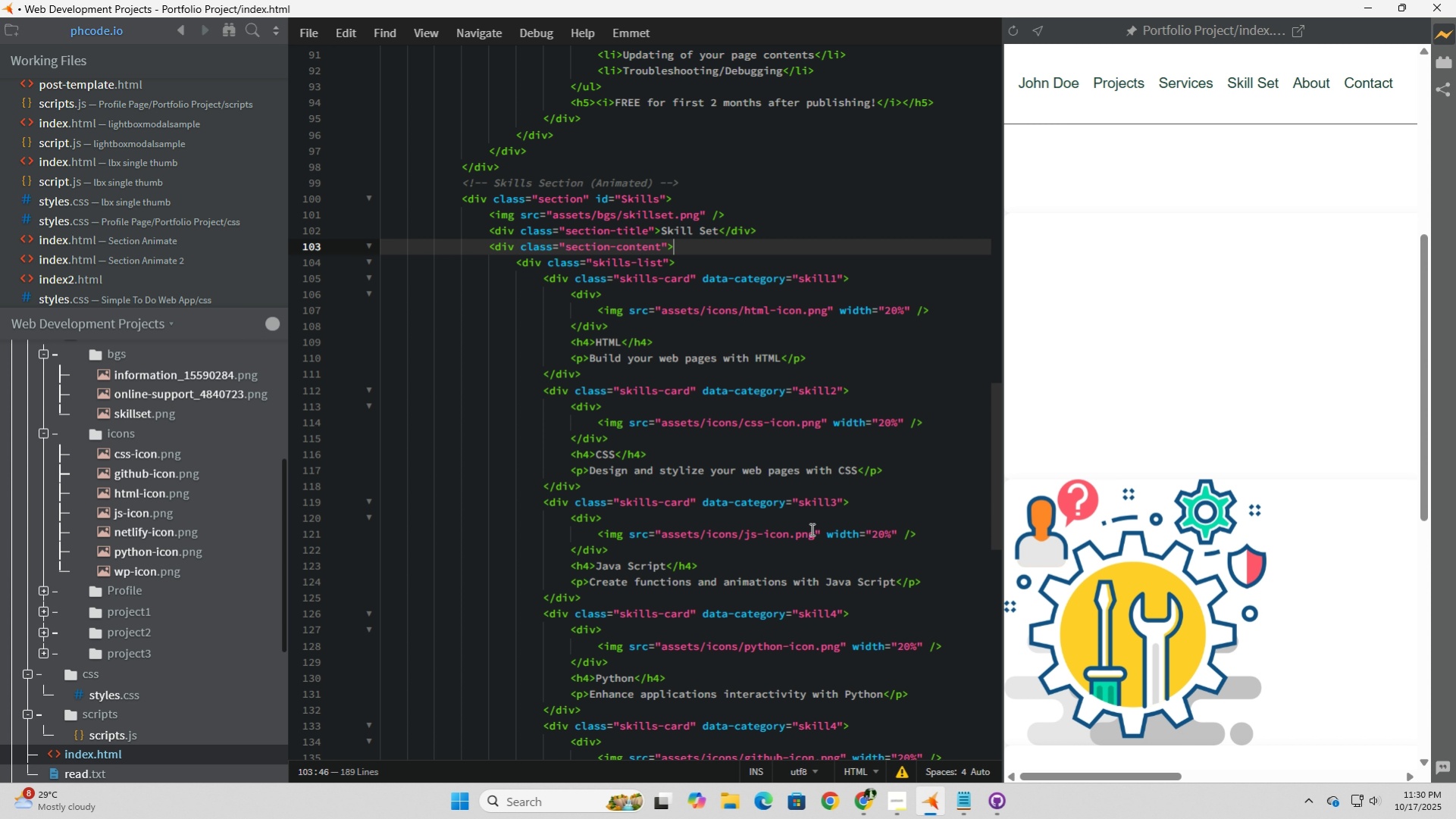 
scroll: coordinate [810, 529], scroll_direction: down, amount: 7.0
 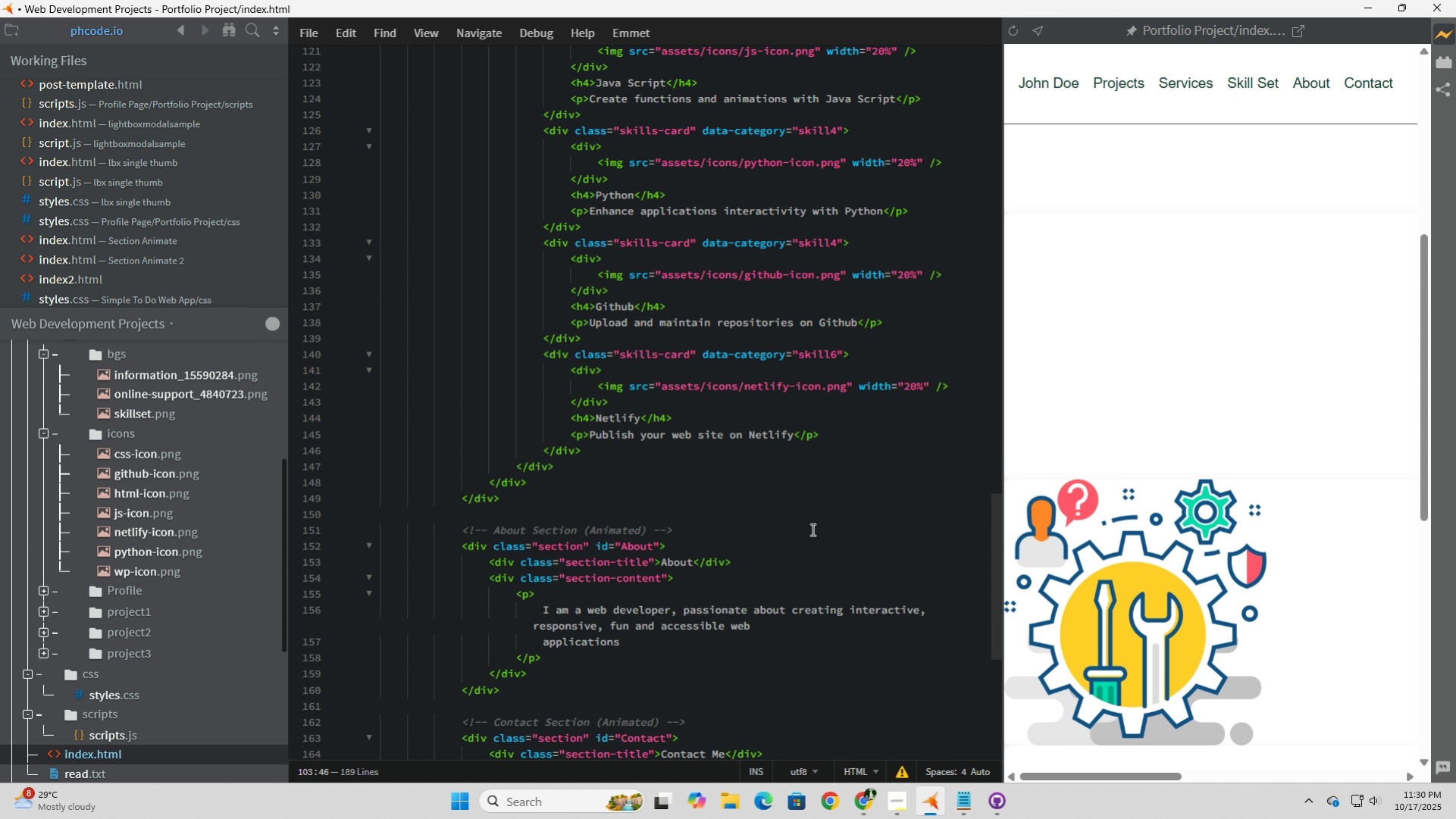 
wait(5.15)
 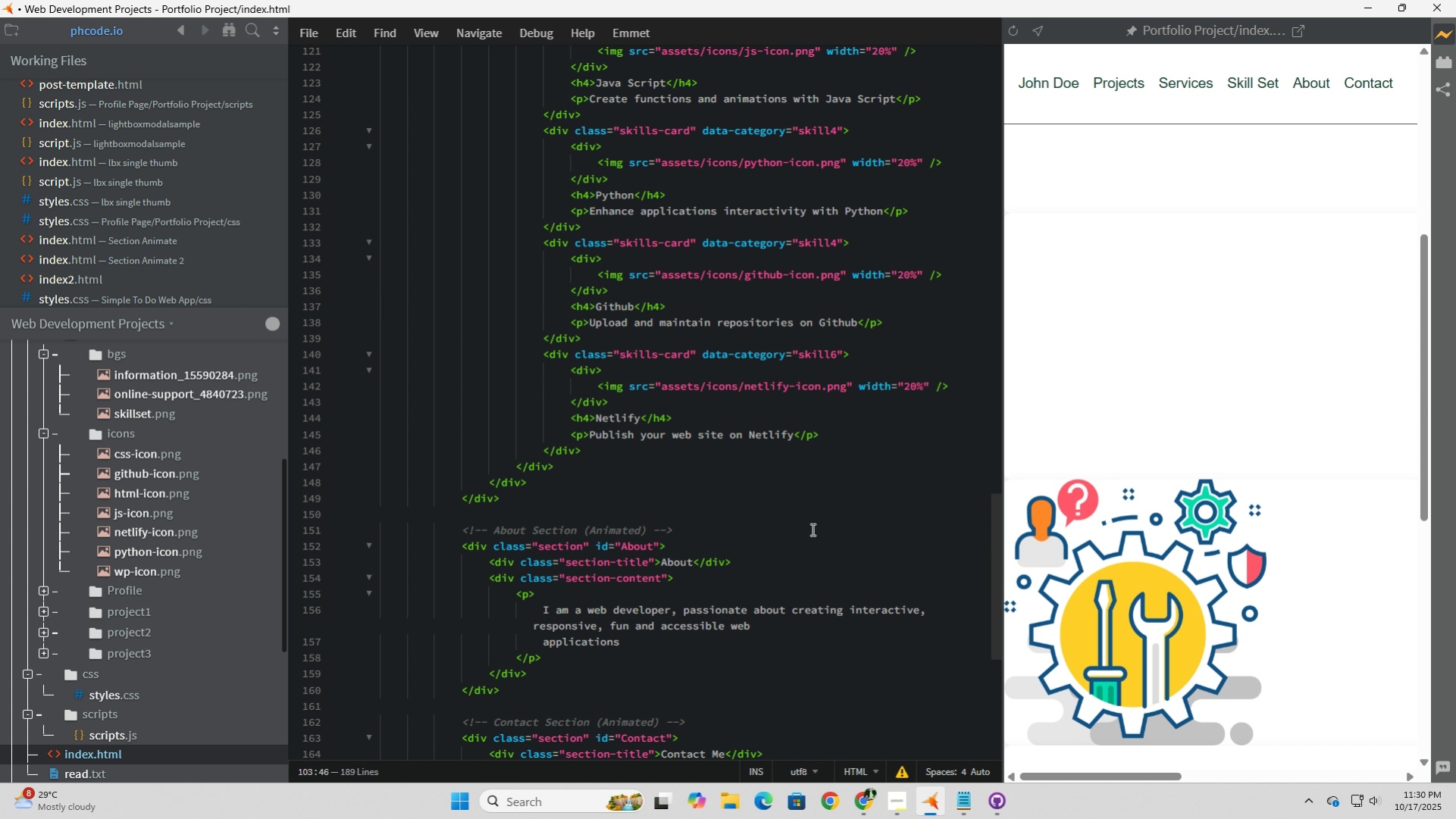 
scroll: coordinate [811, 528], scroll_direction: up, amount: 15.0
 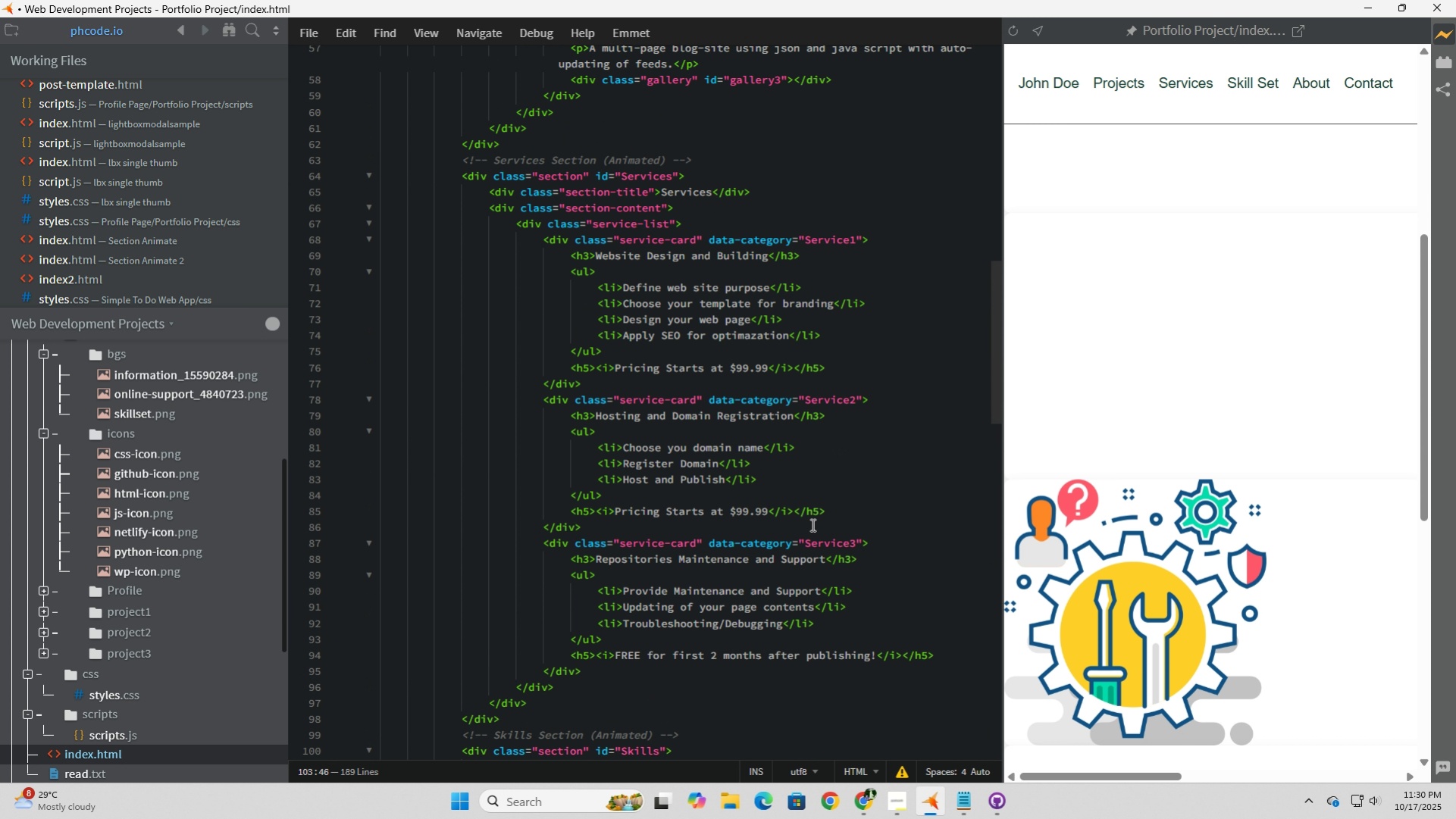 
scroll: coordinate [811, 524], scroll_direction: down, amount: 1.0
 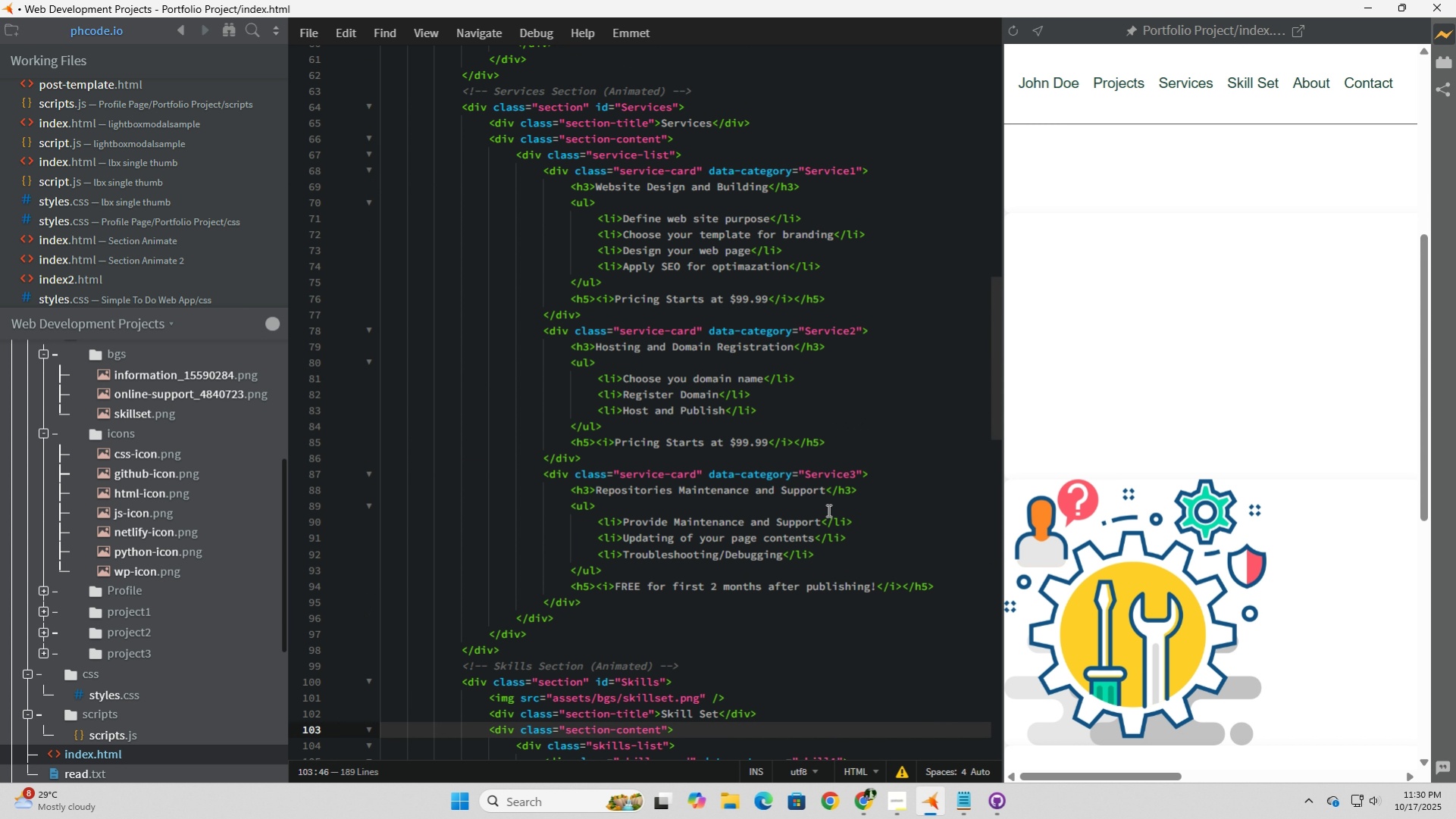 
wait(6.64)
 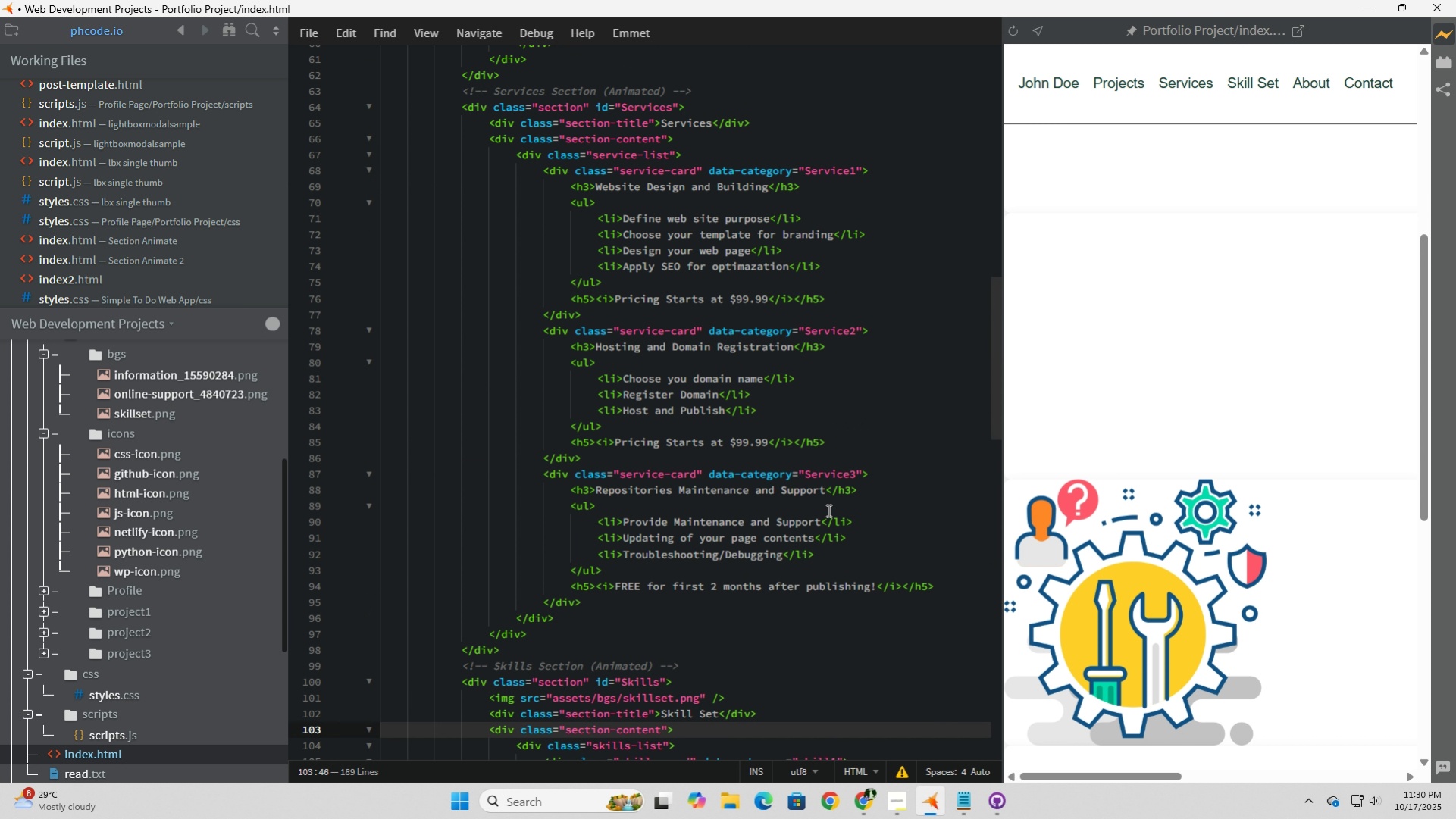 
scroll: coordinate [816, 514], scroll_direction: down, amount: 4.0
 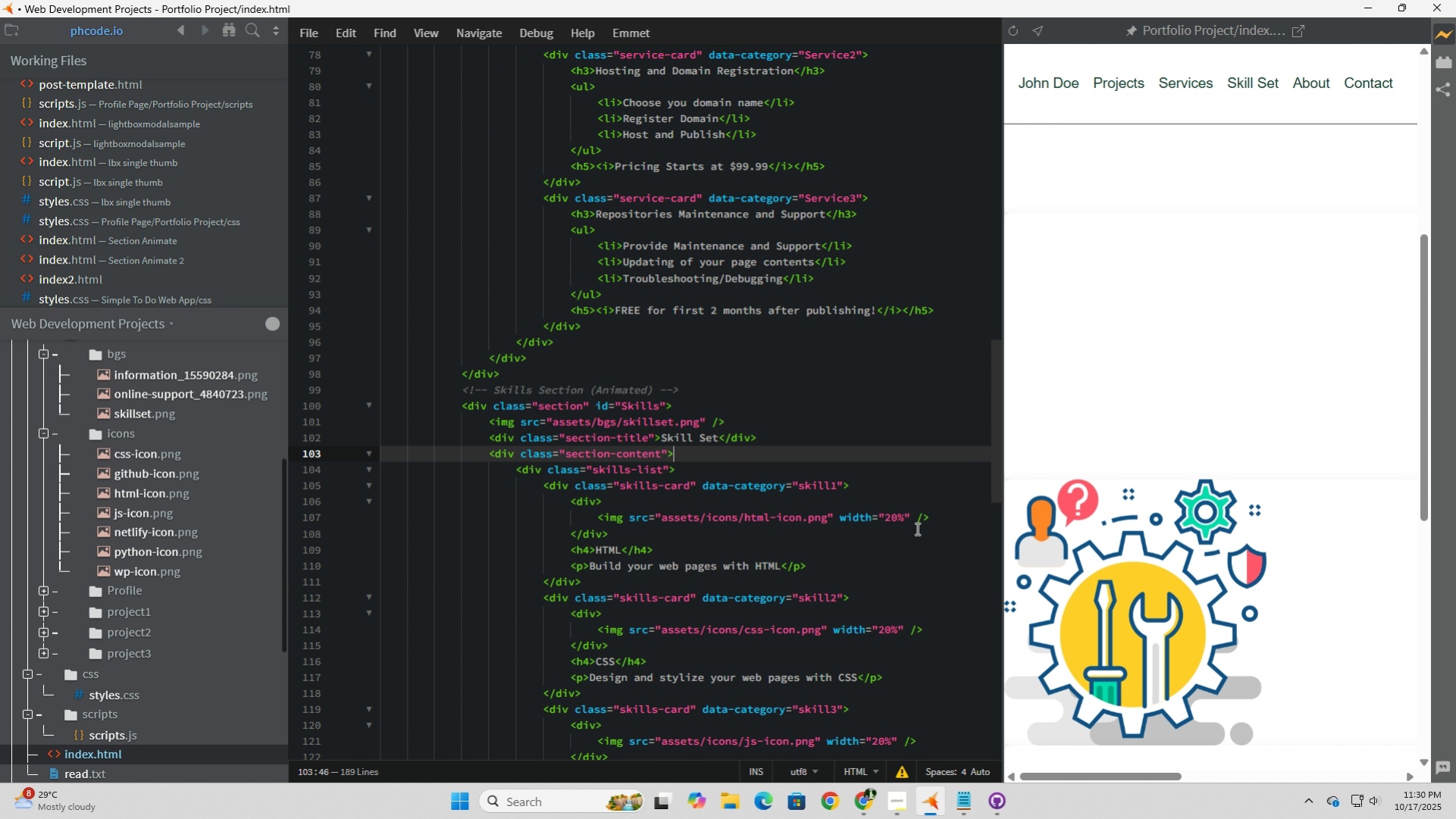 
wait(11.21)
 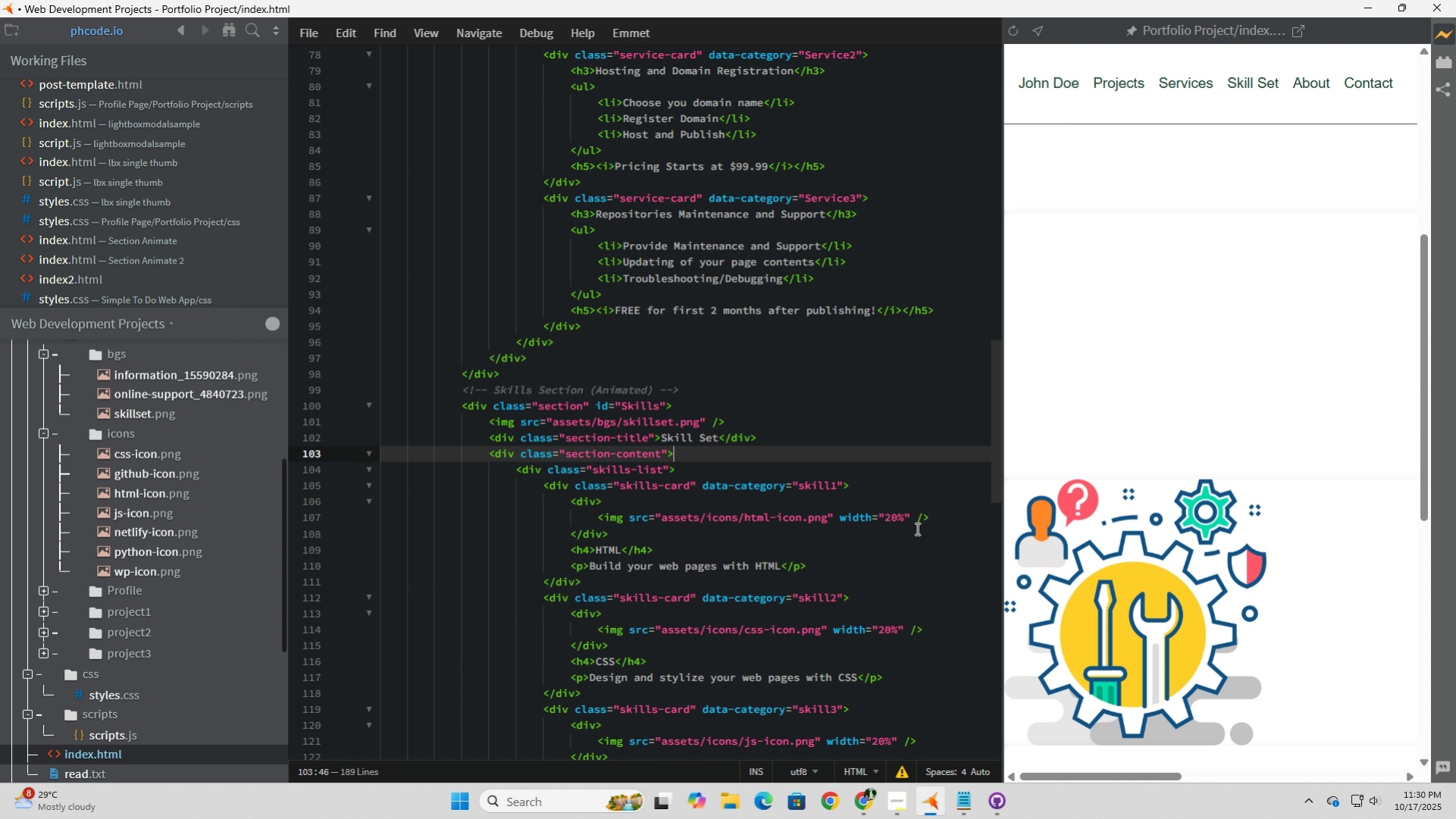 
scroll: coordinate [916, 528], scroll_direction: down, amount: 11.0
 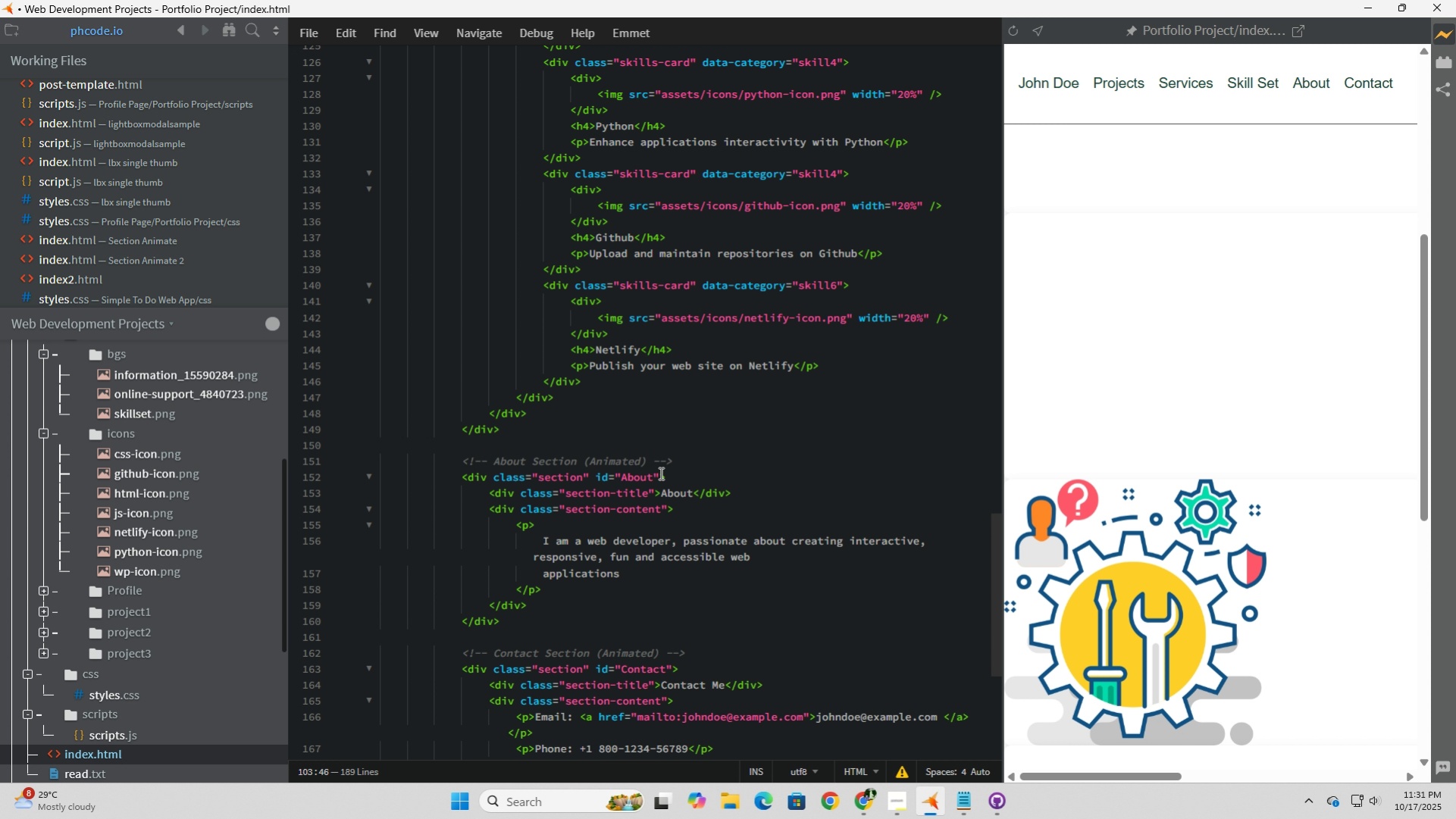 
wait(9.38)
 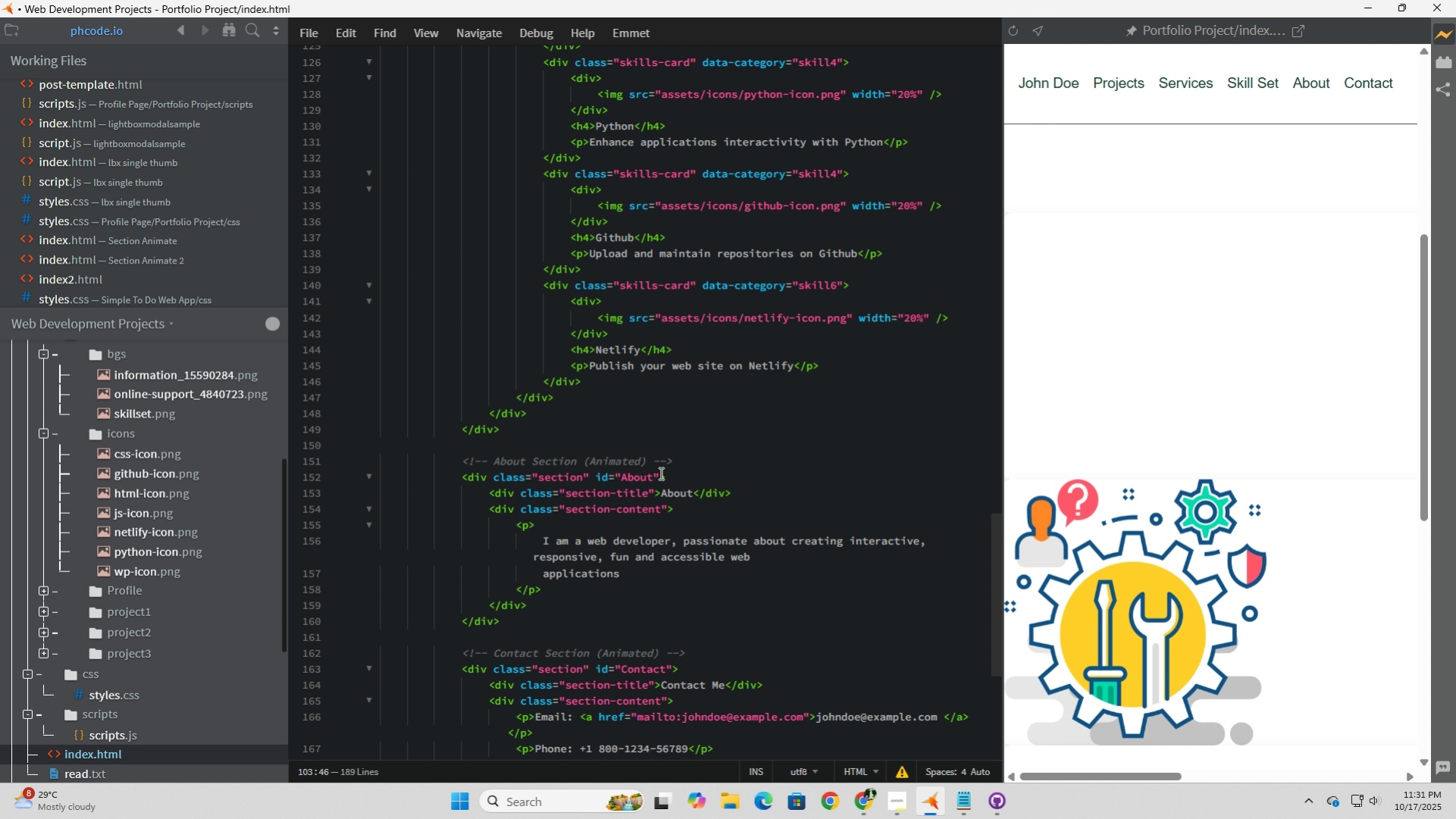 
left_click([521, 473])